 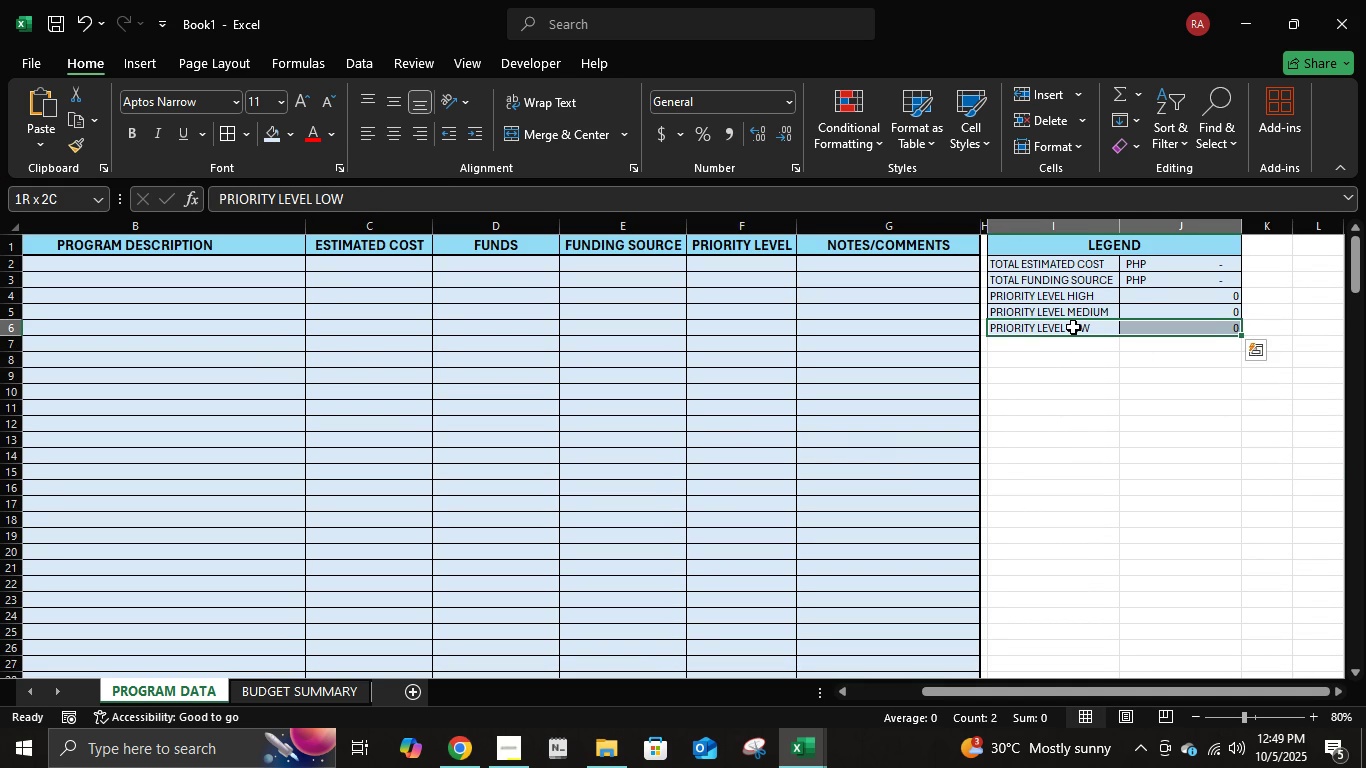 
key(Shift+ArrowUp)
 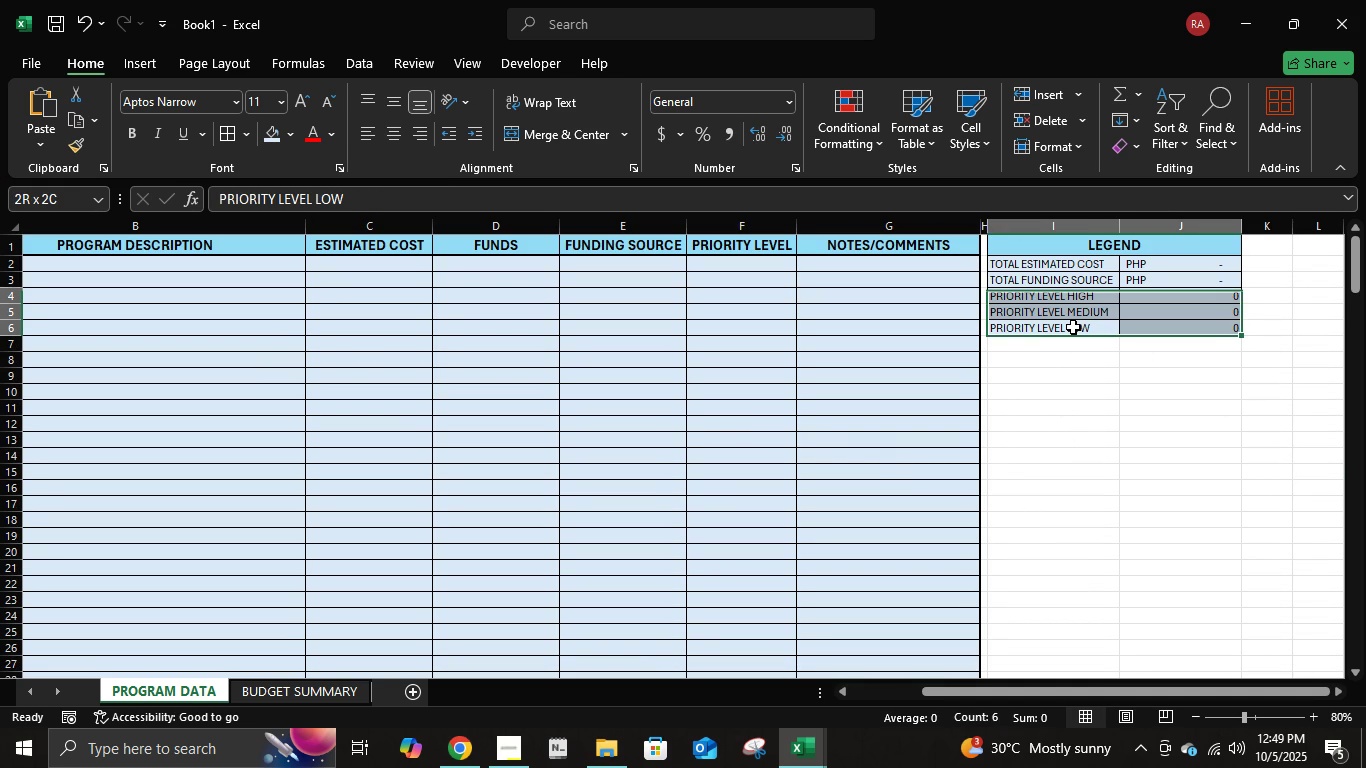 
key(Shift+ArrowUp)
 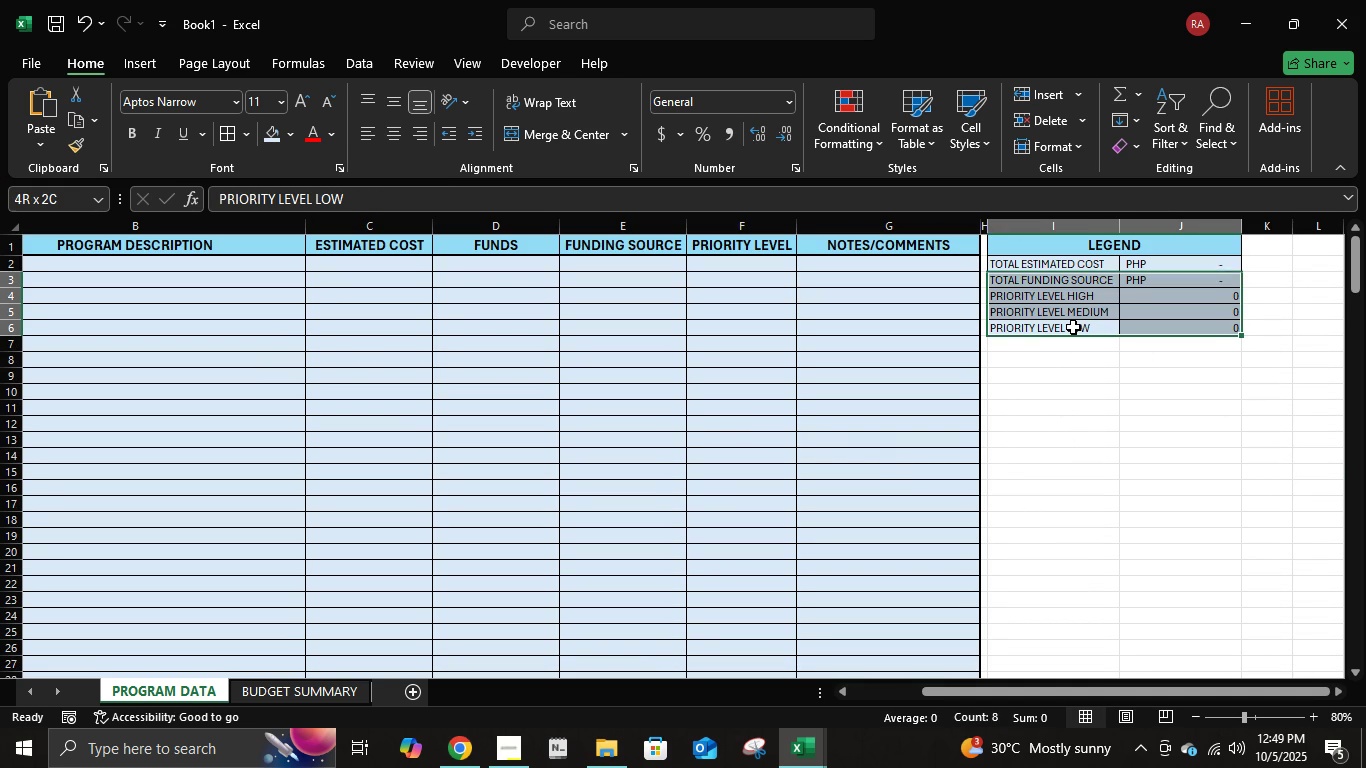 
key(Shift+ArrowUp)
 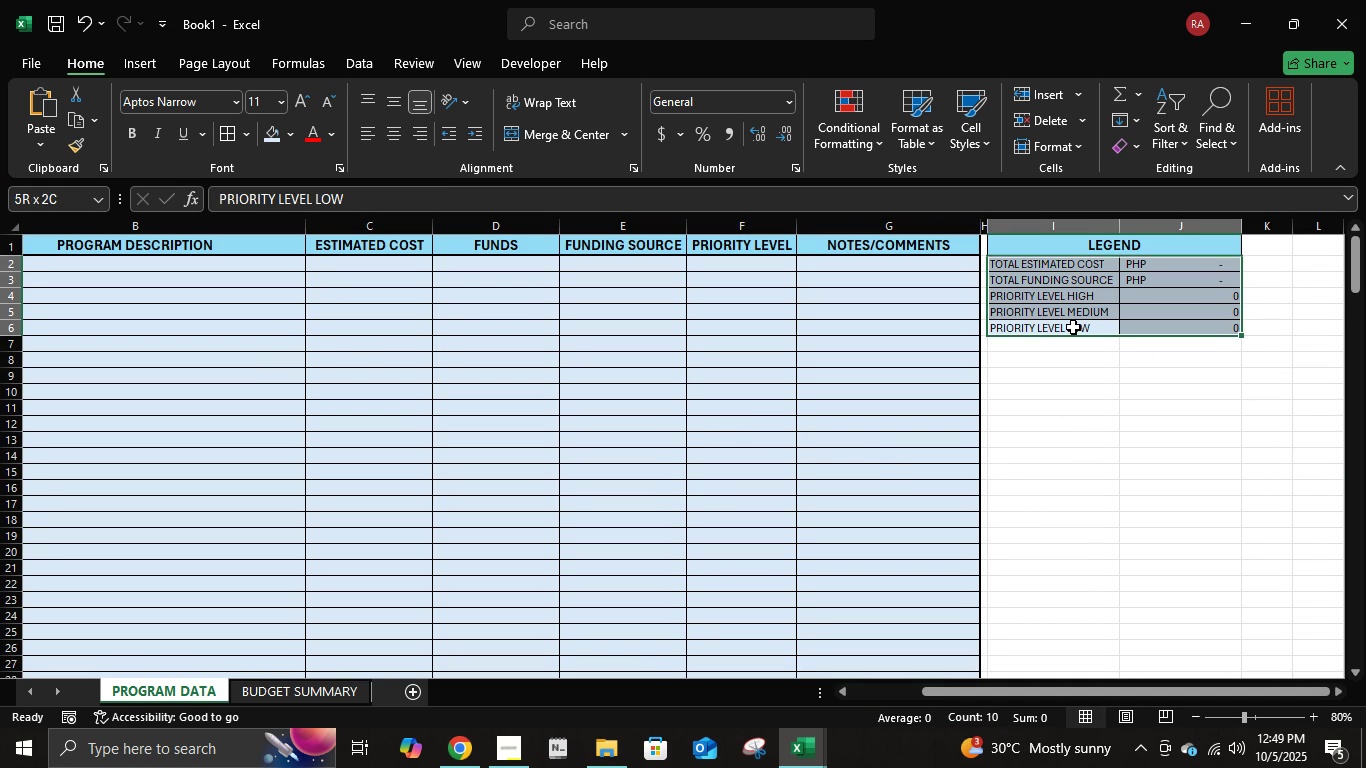 
key(Shift+ArrowUp)
 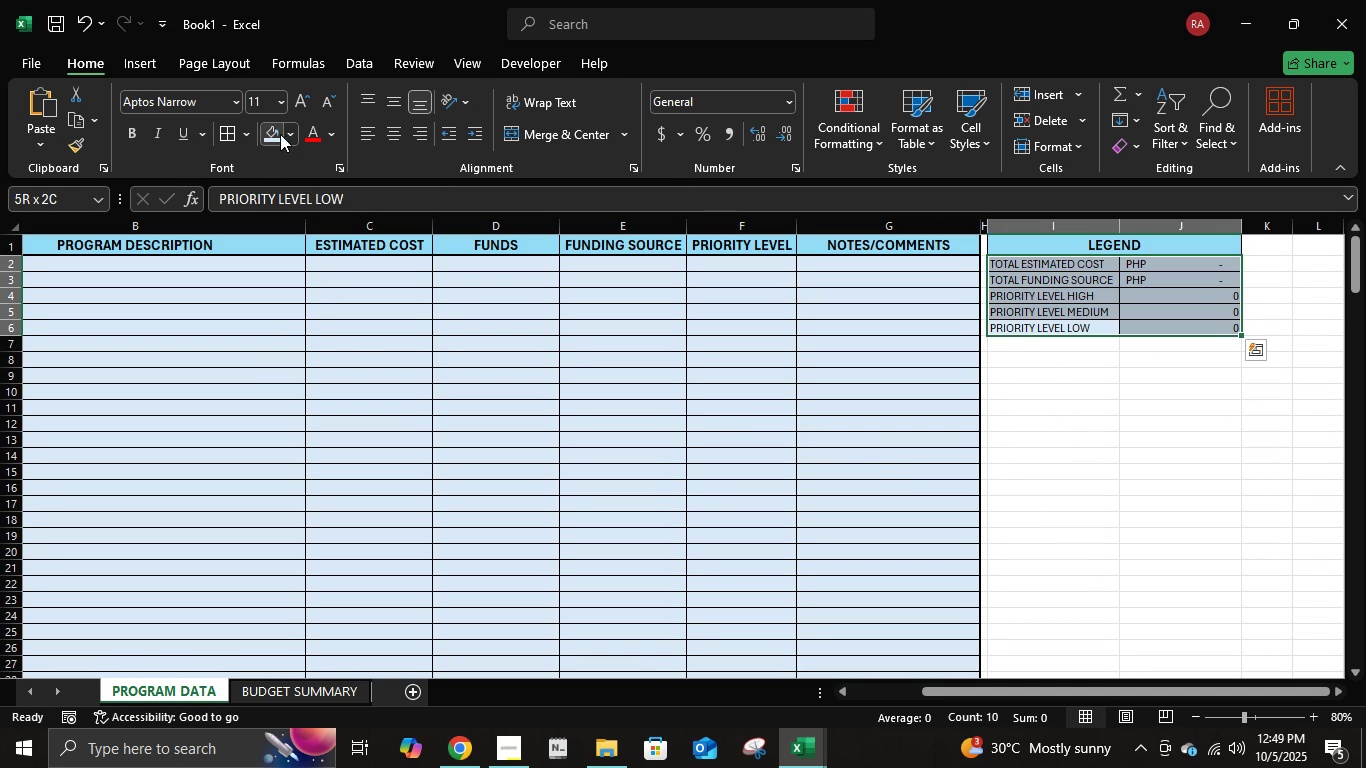 
left_click([293, 136])
 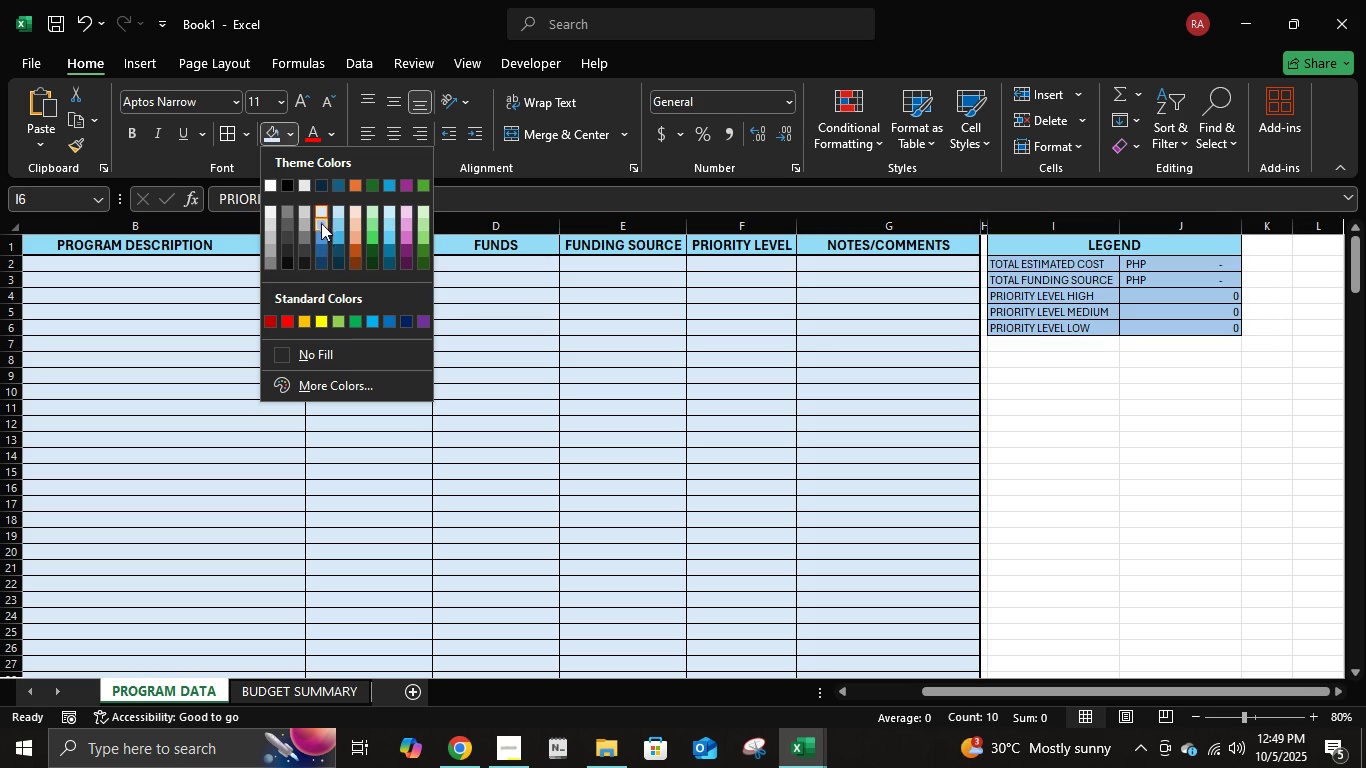 
wait(5.42)
 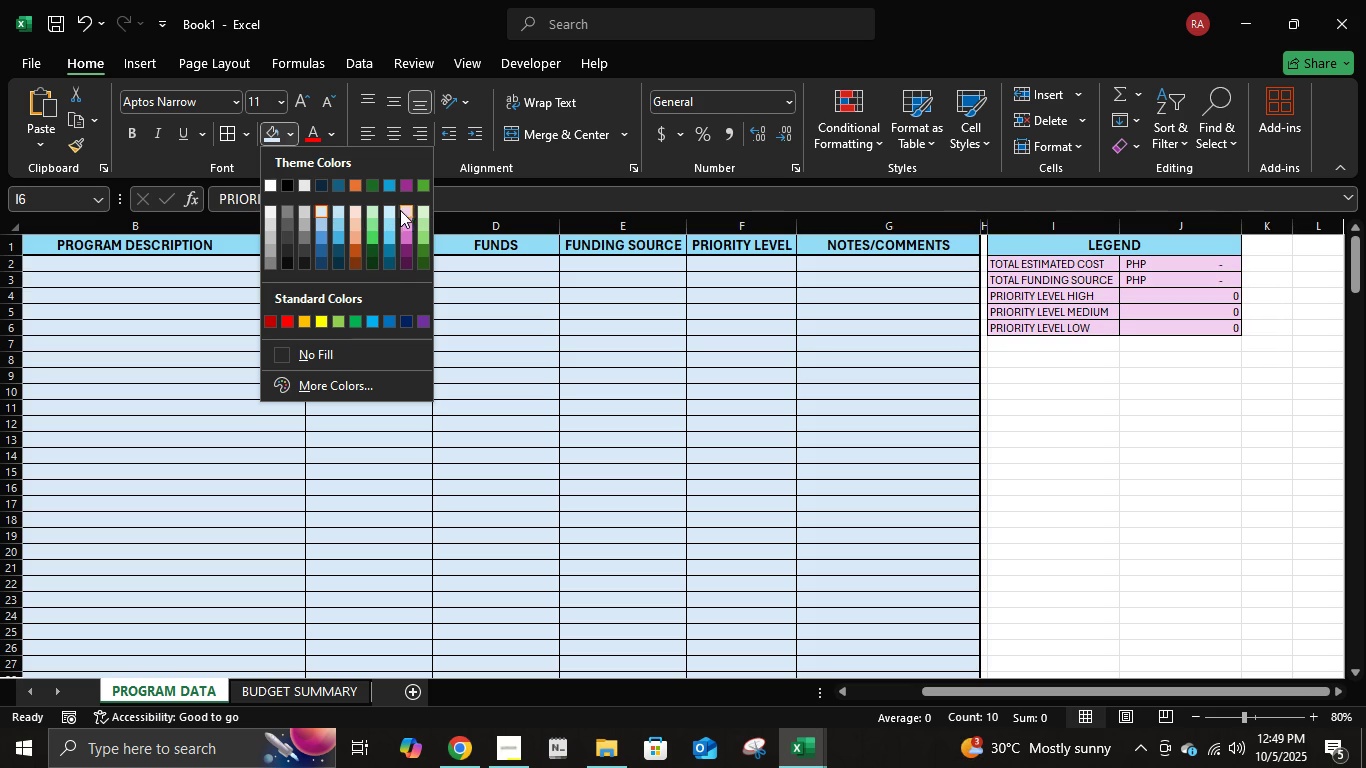 
left_click([350, 215])
 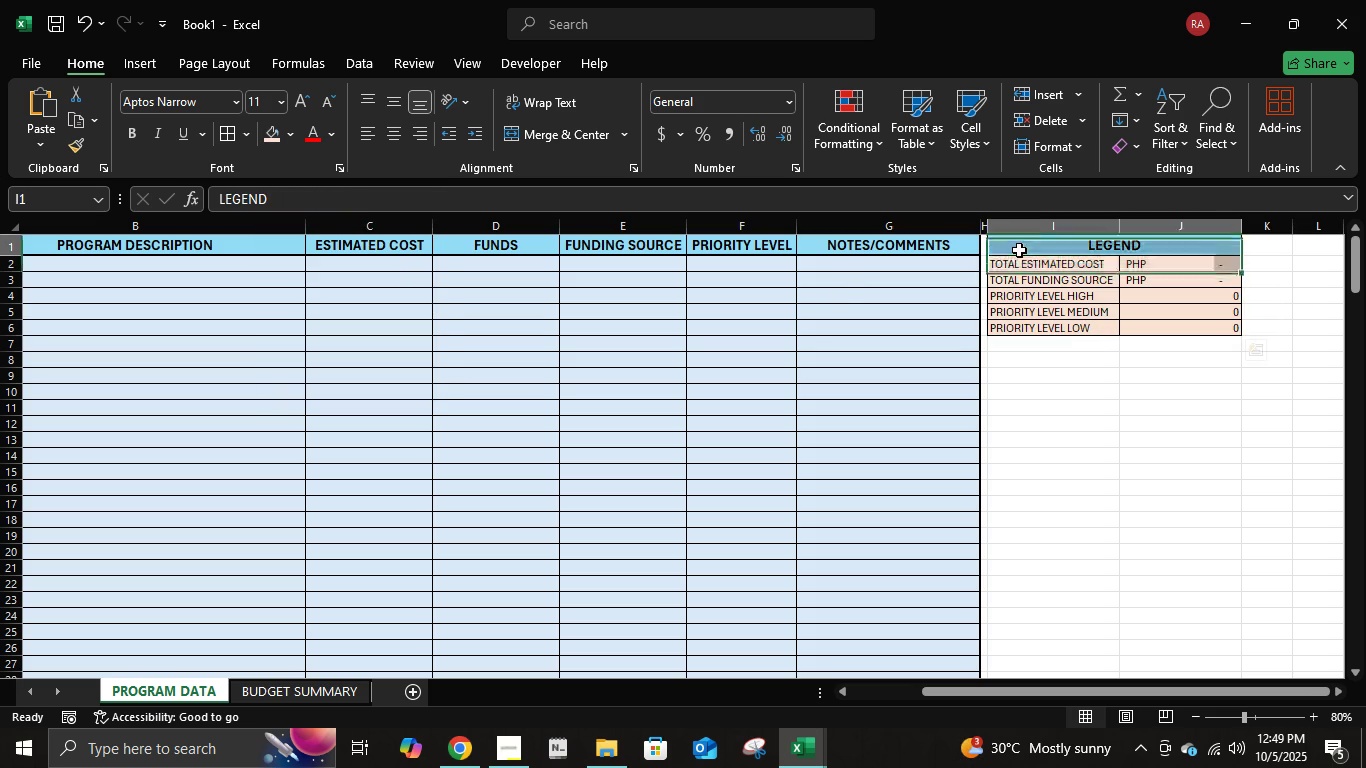 
left_click([1019, 250])
 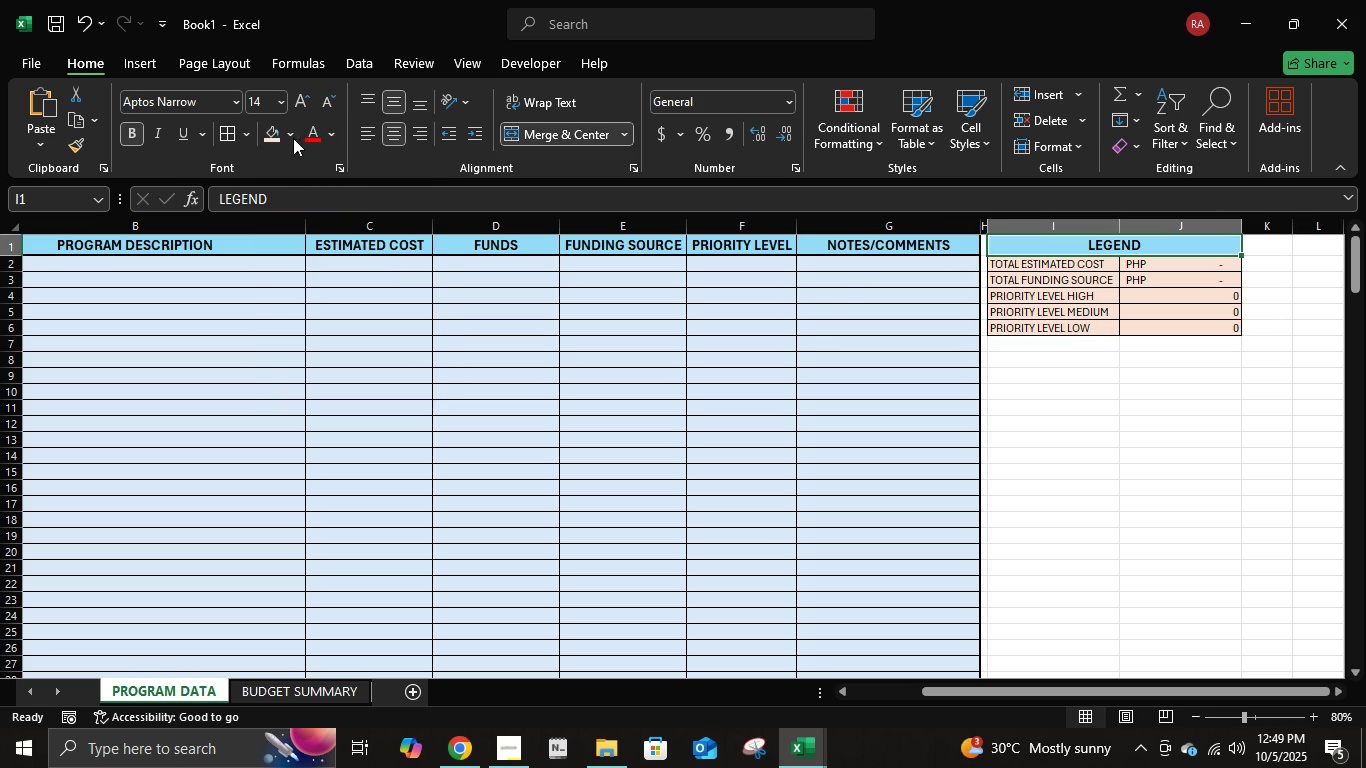 
left_click([293, 138])
 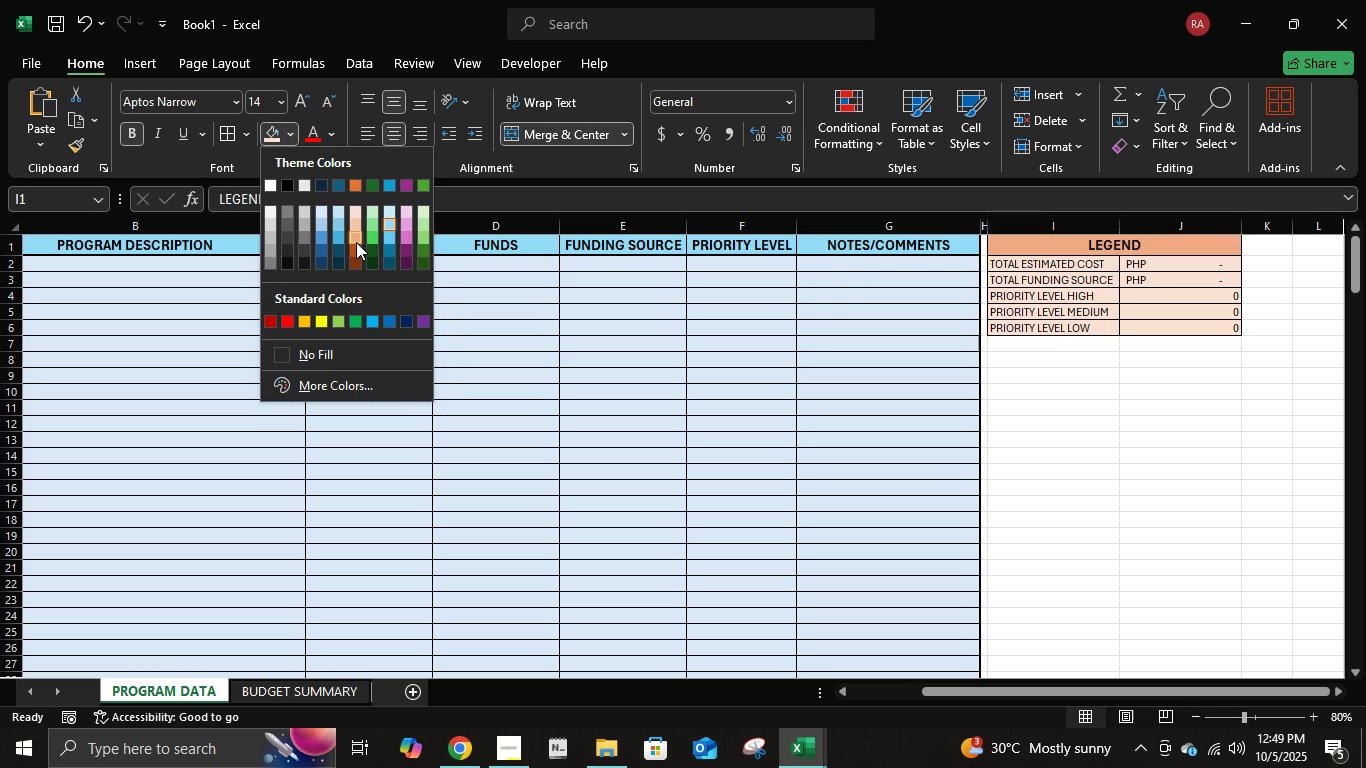 
left_click([356, 242])
 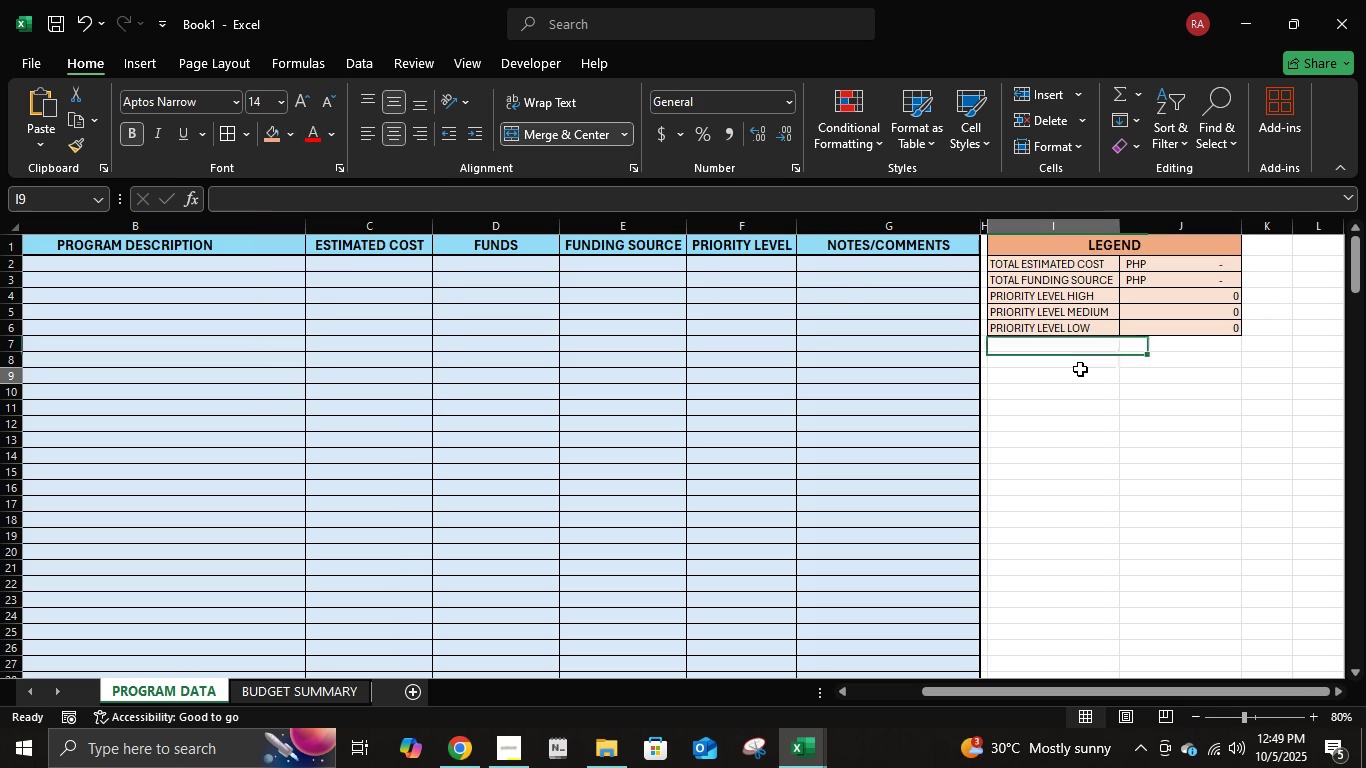 
left_click([1080, 369])
 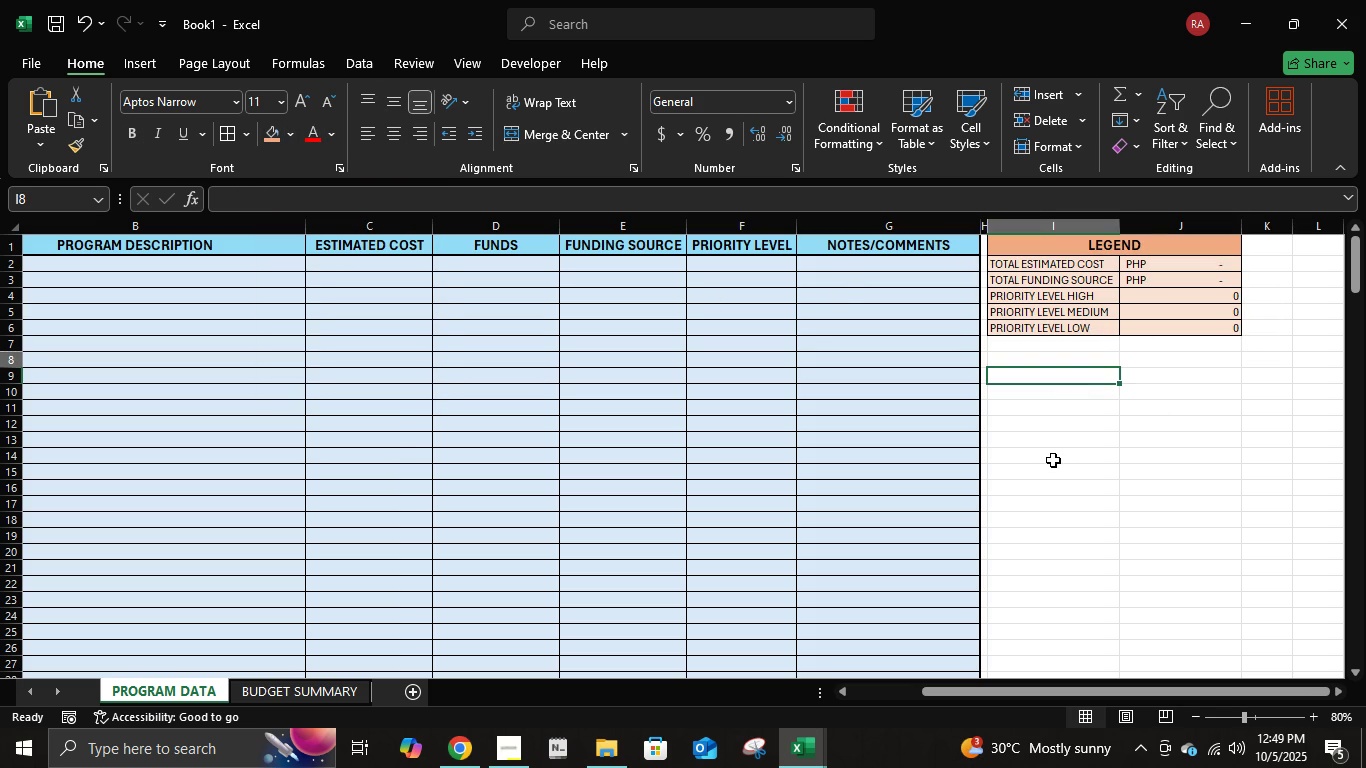 
key(ArrowUp)
 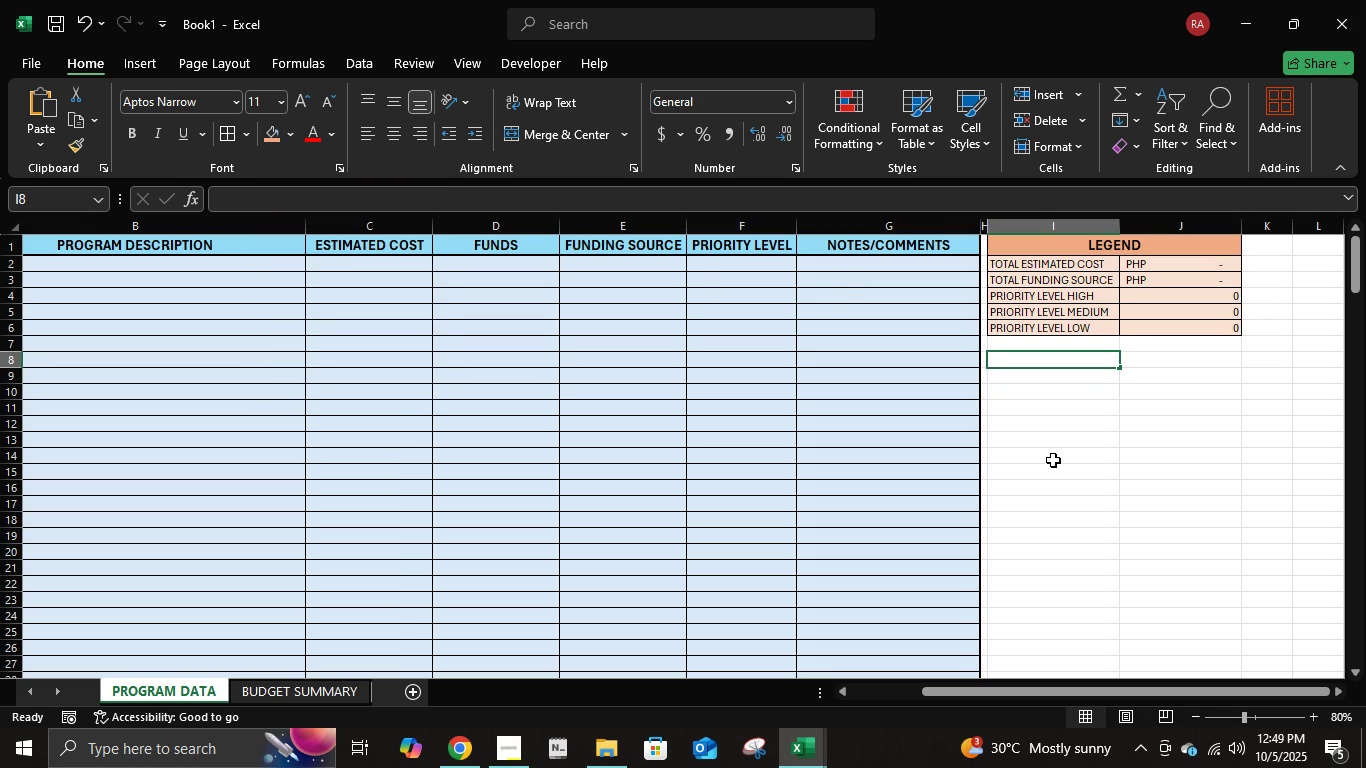 
type(NOTE)
key(Backspace)
key(Backspace)
key(Backspace)
key(Backspace)